 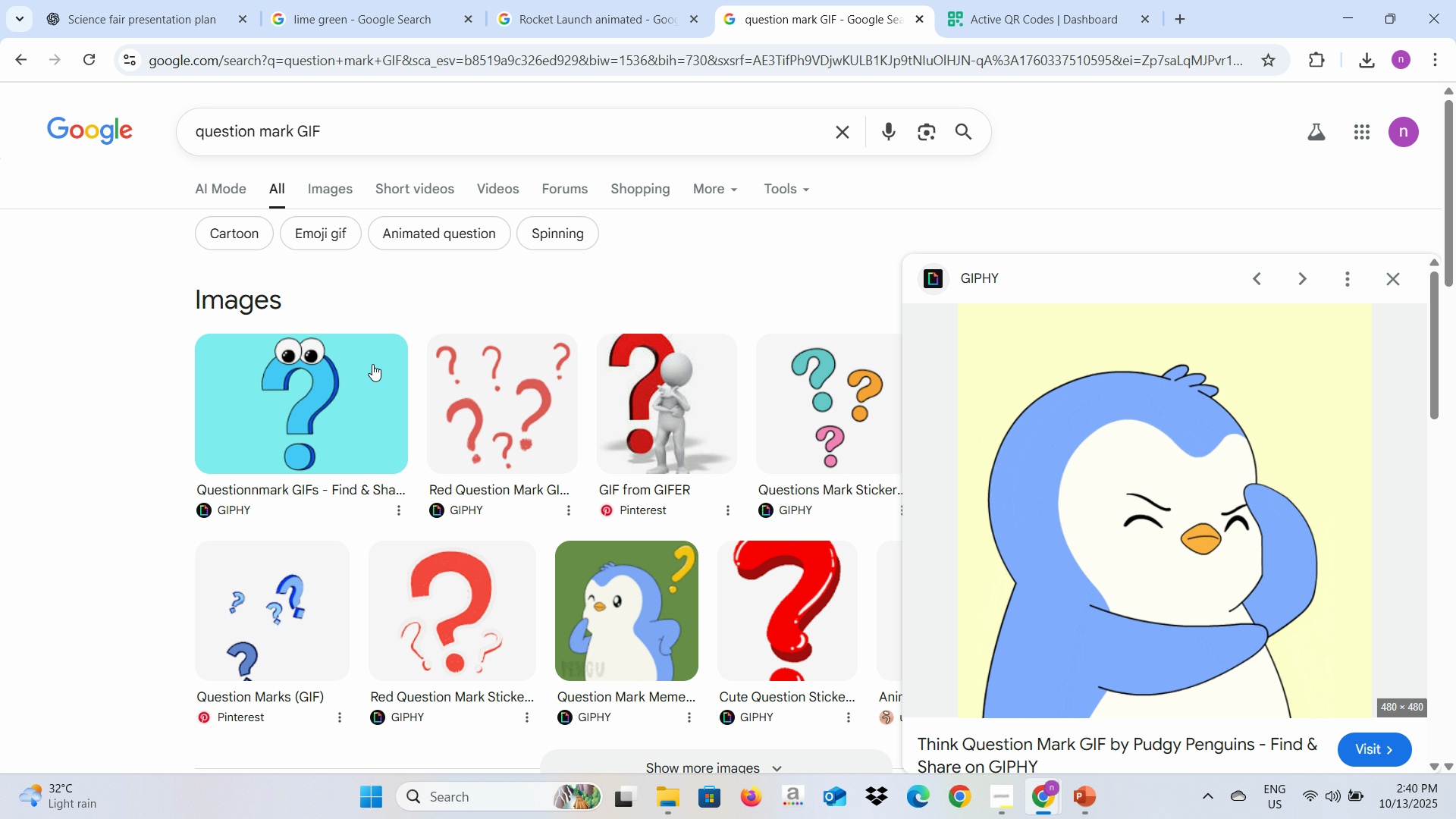 
left_click([352, 381])
 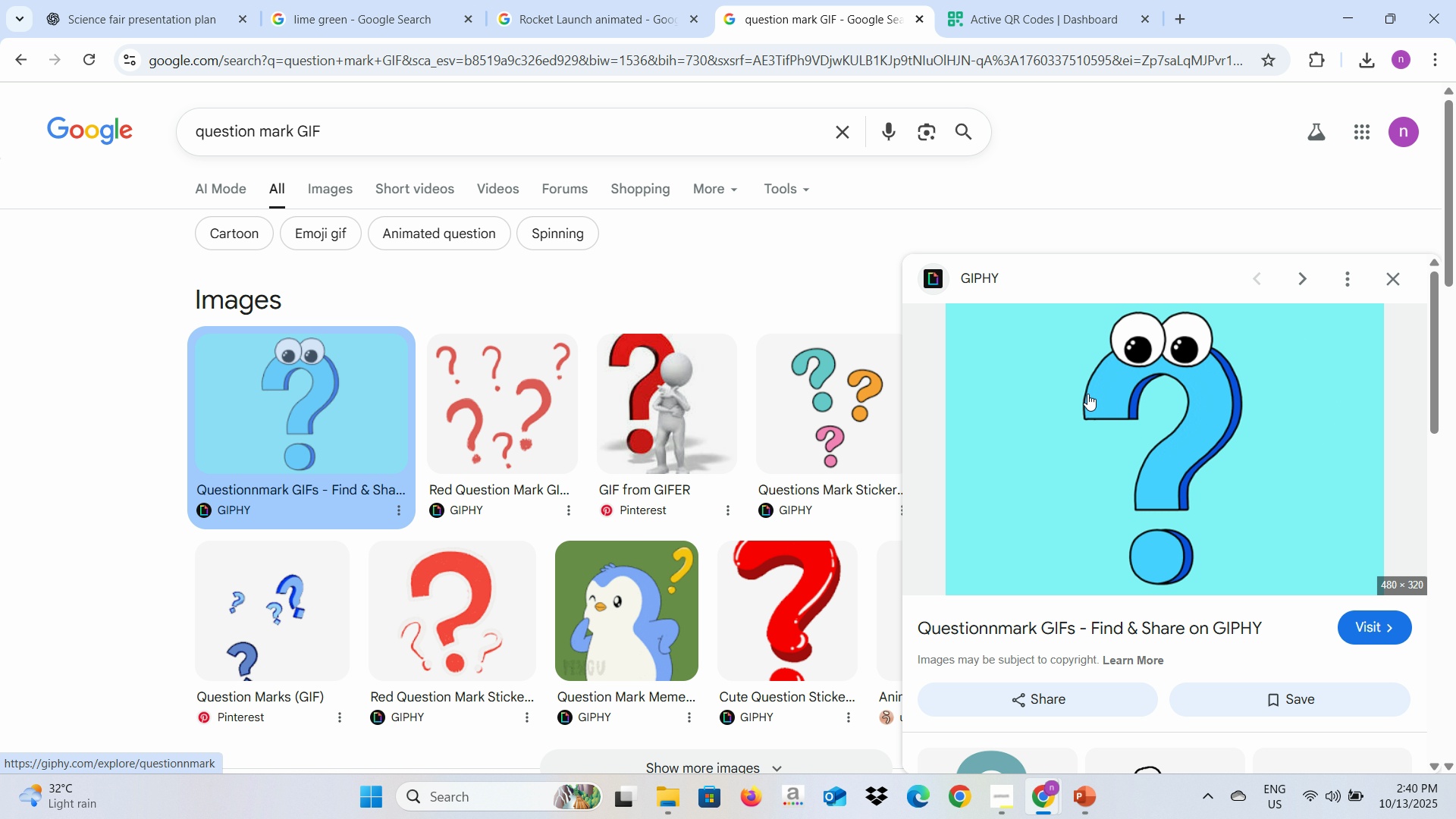 
right_click([1087, 394])
 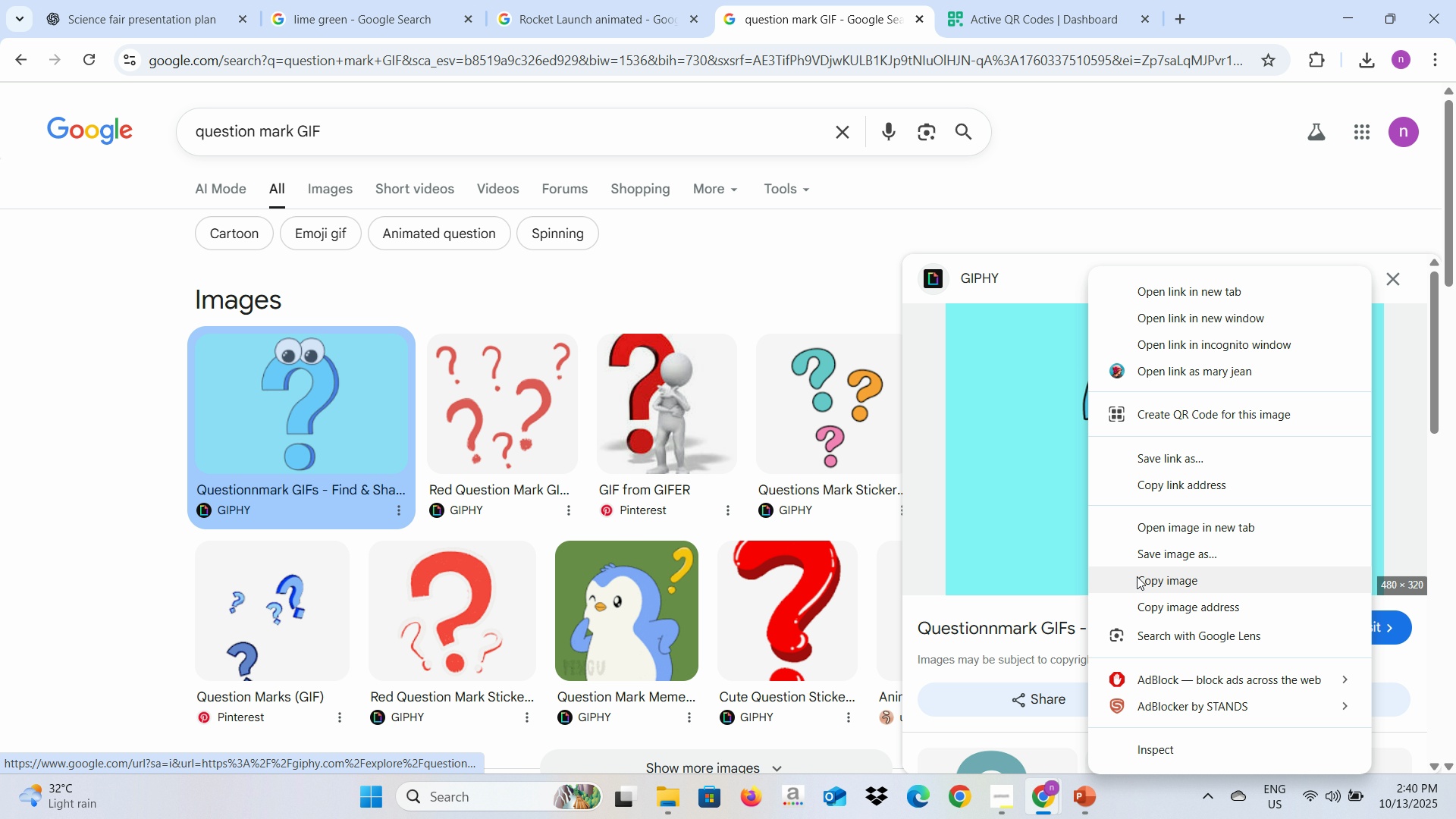 
left_click([1137, 579])
 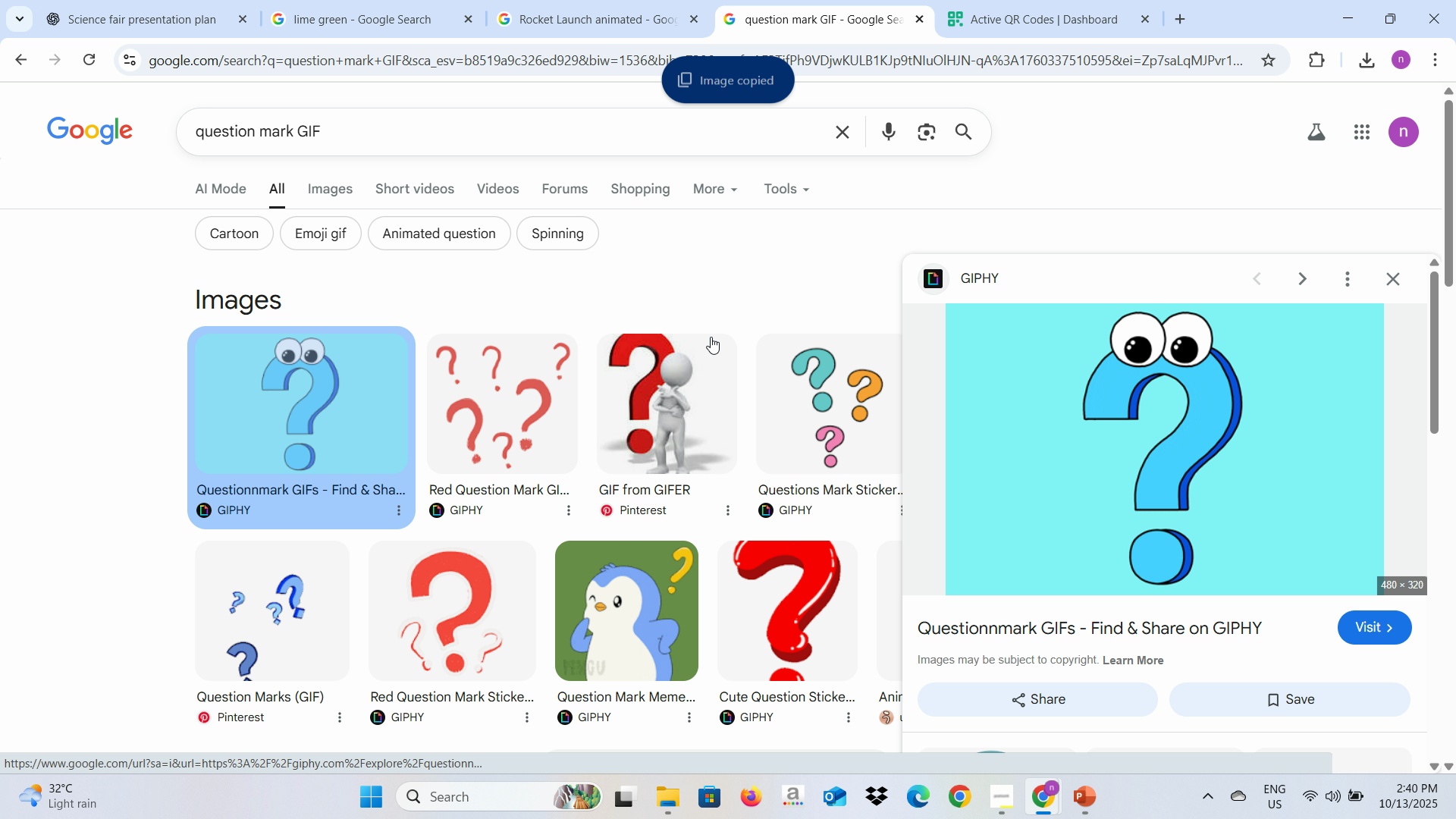 
key(Alt+AltLeft)
 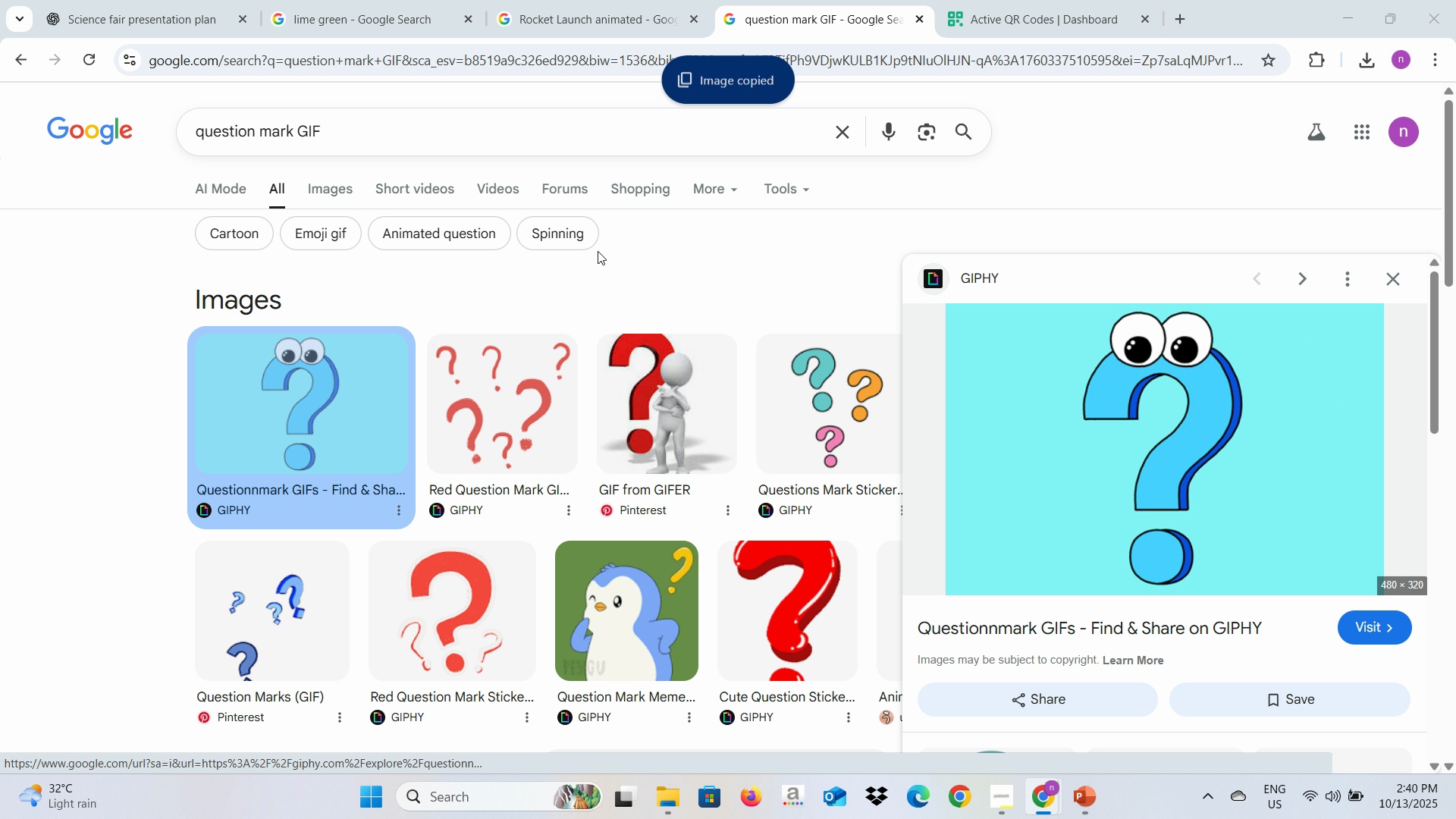 
key(Alt+Tab)
 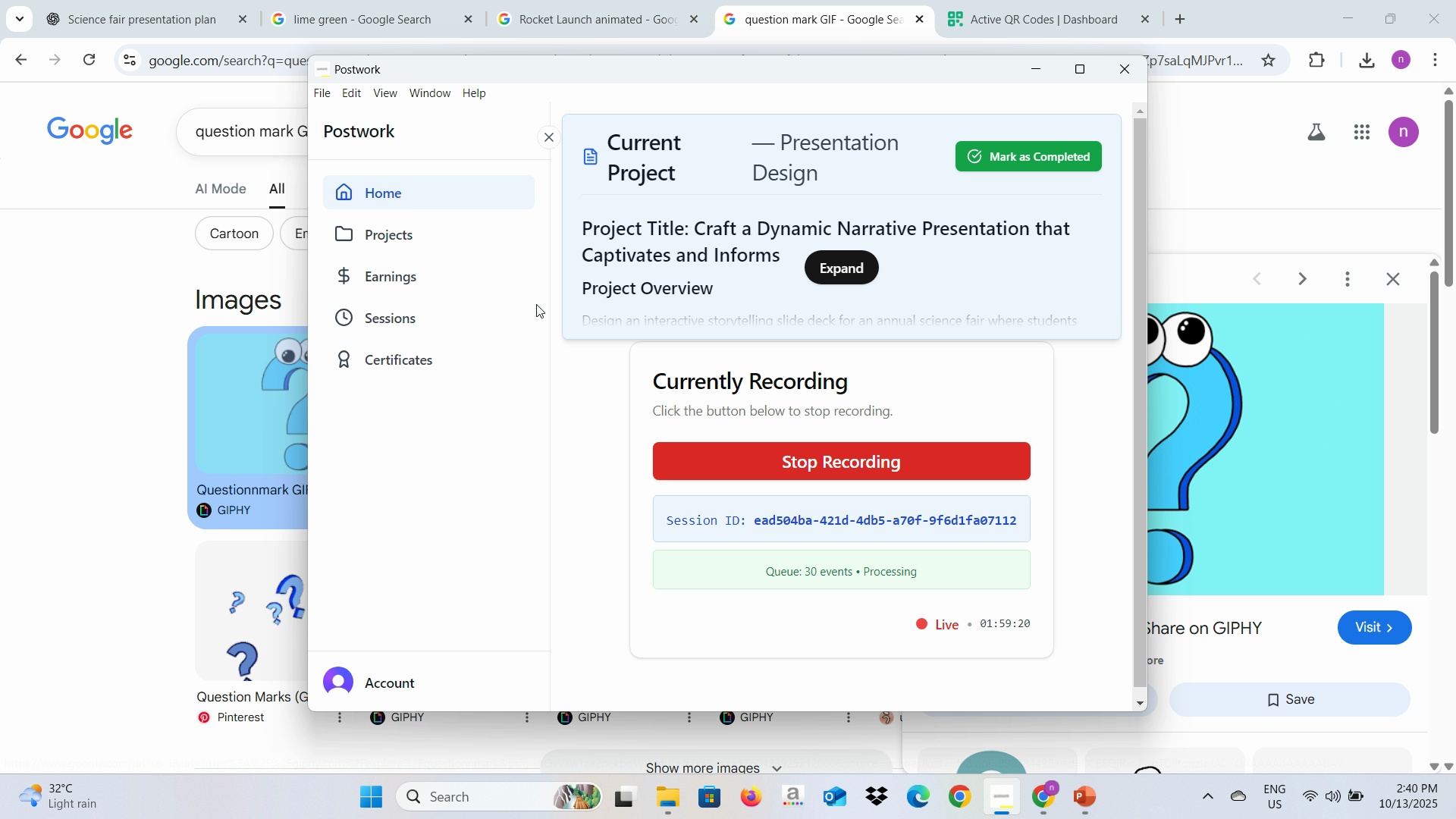 
key(Alt+Tab)
 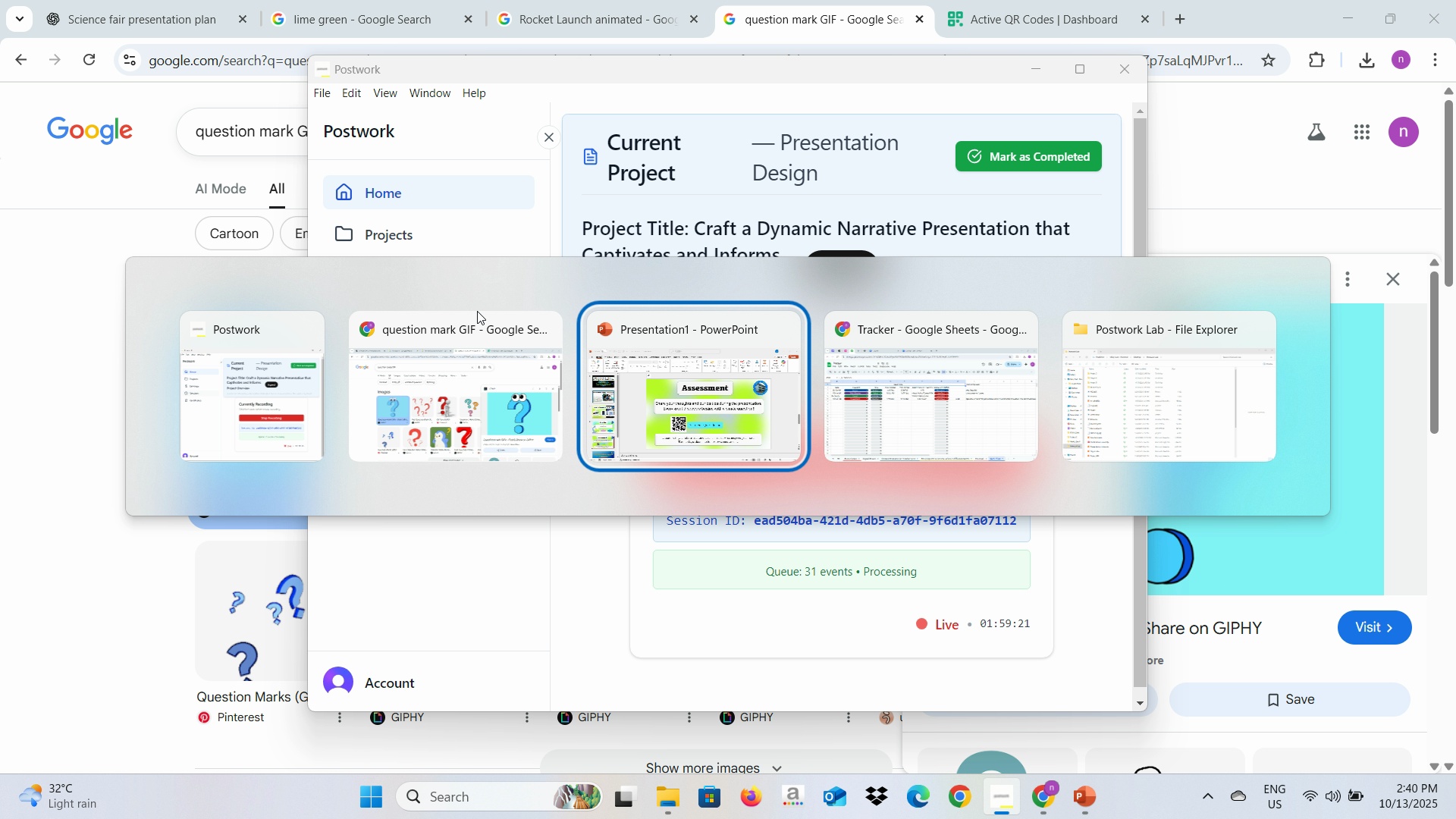 
key(Alt+Tab)
 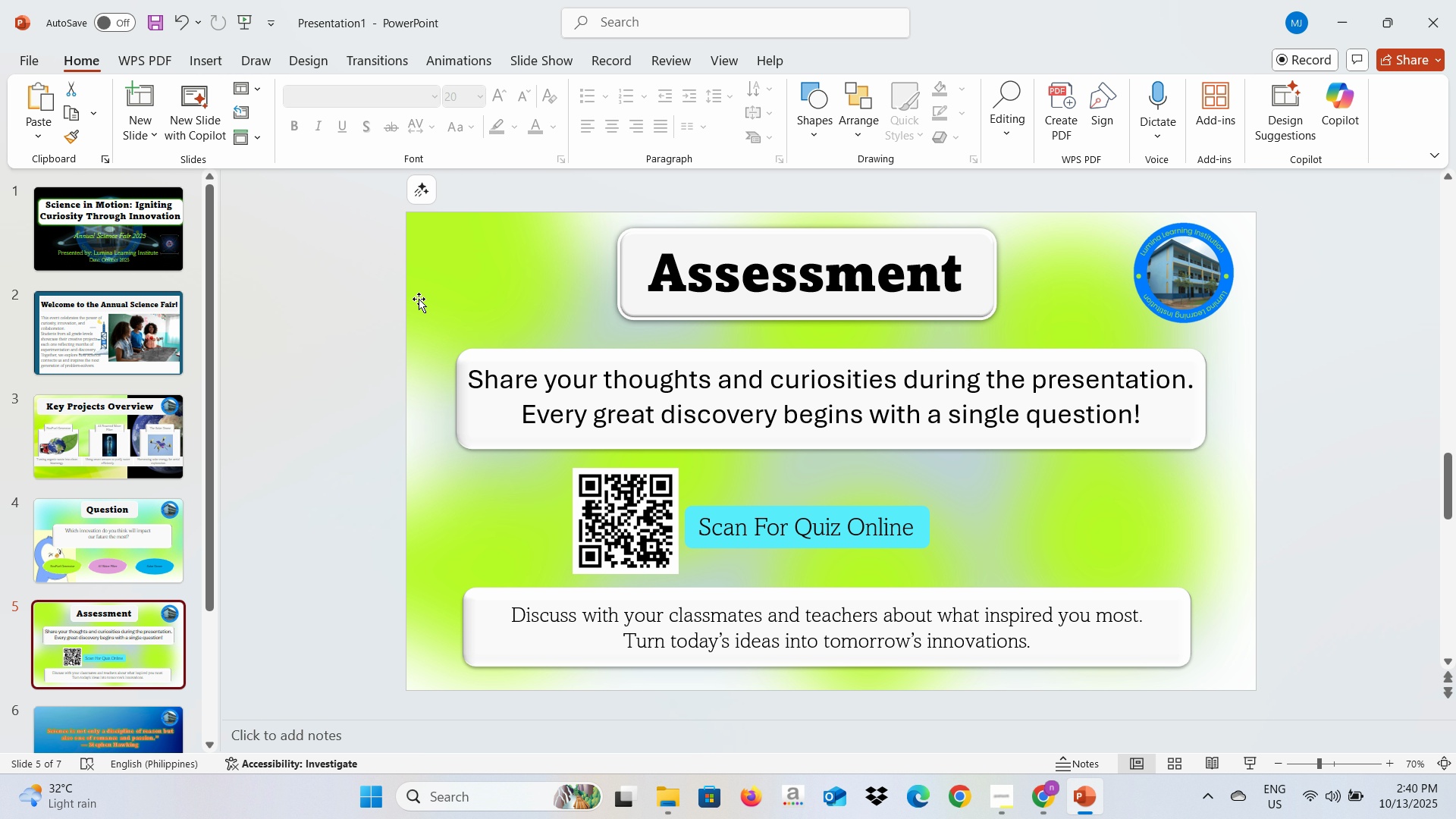 
left_click([419, 299])
 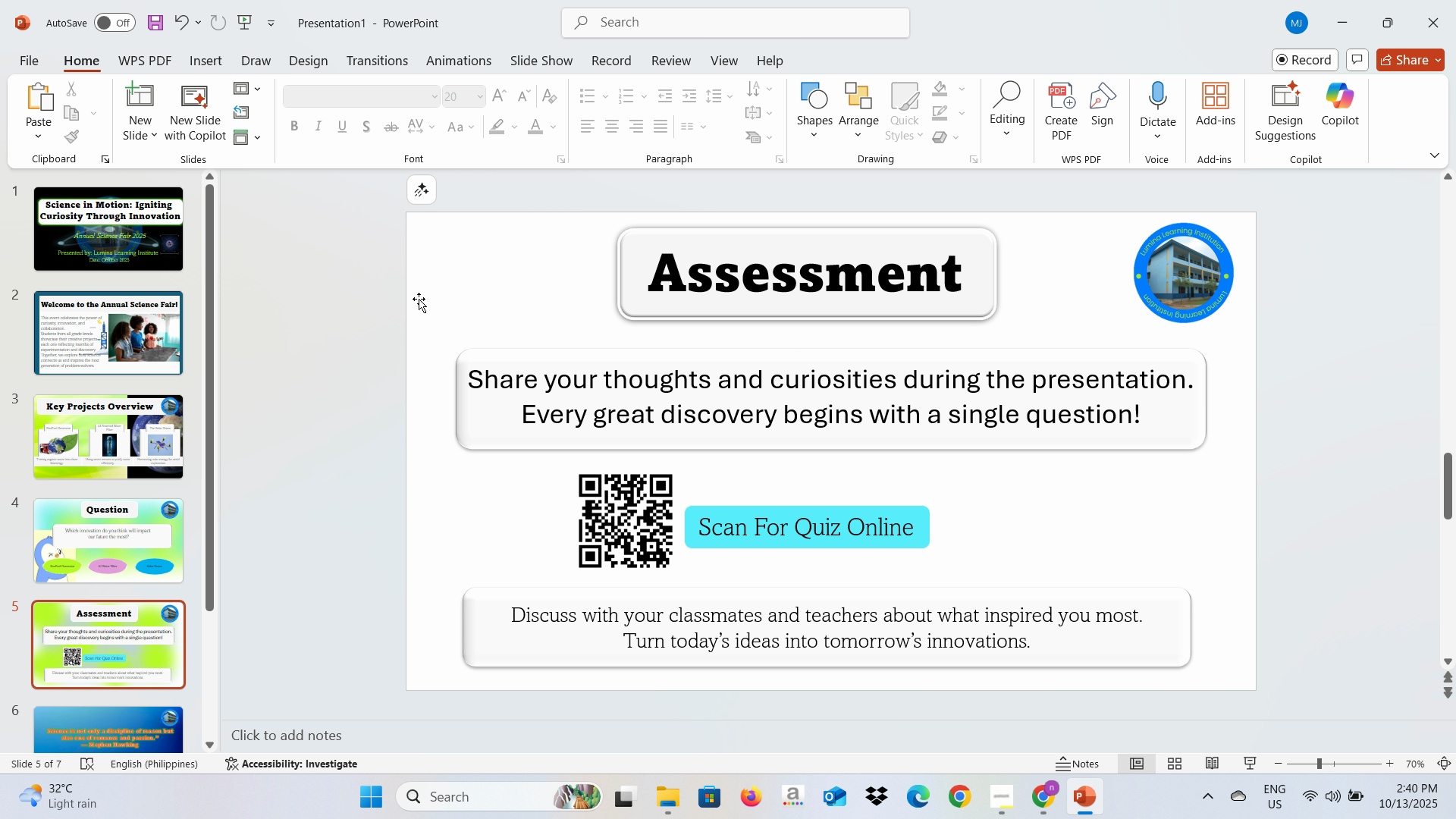 
key(Backspace)
 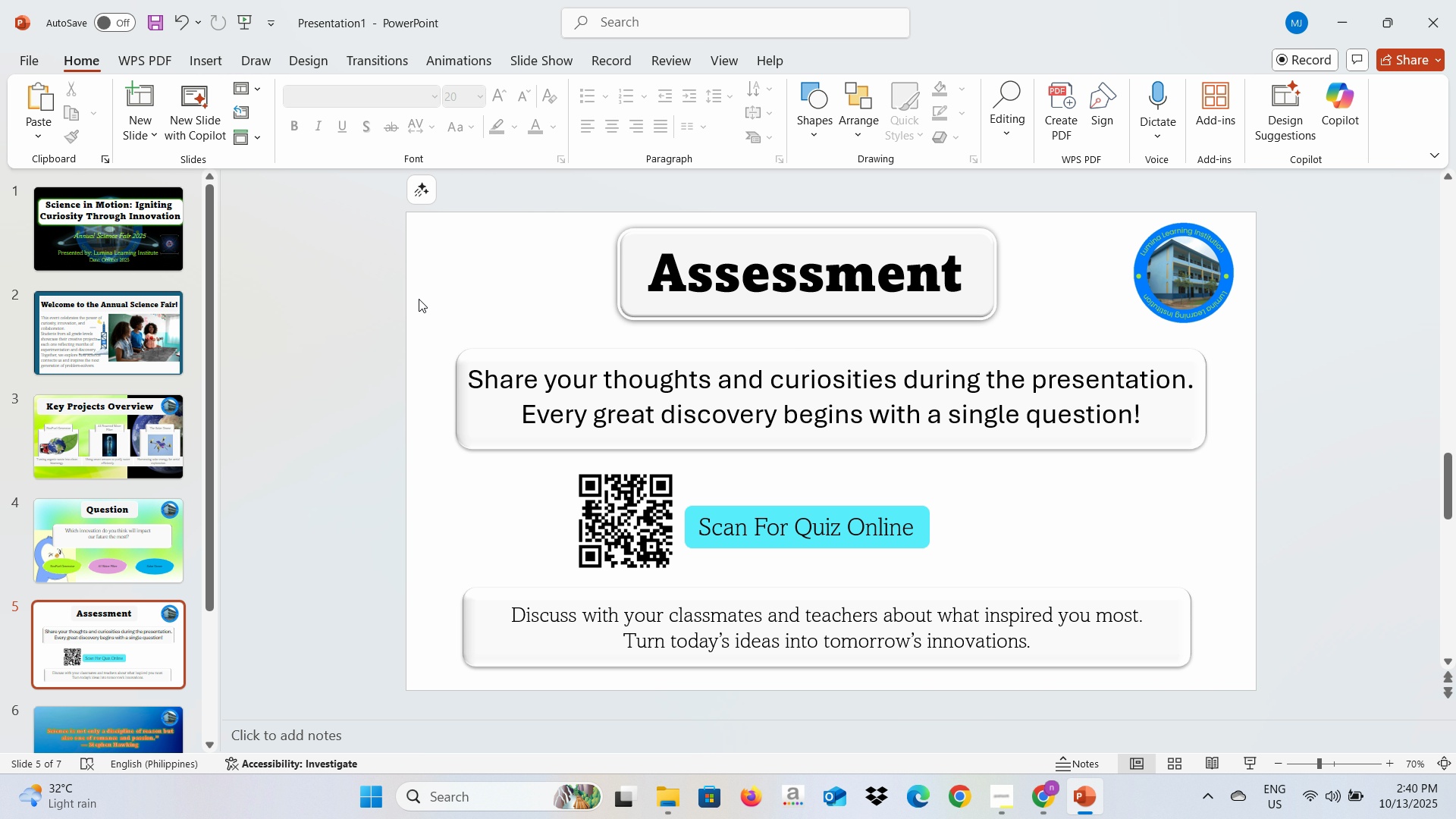 
key(Control+V)
 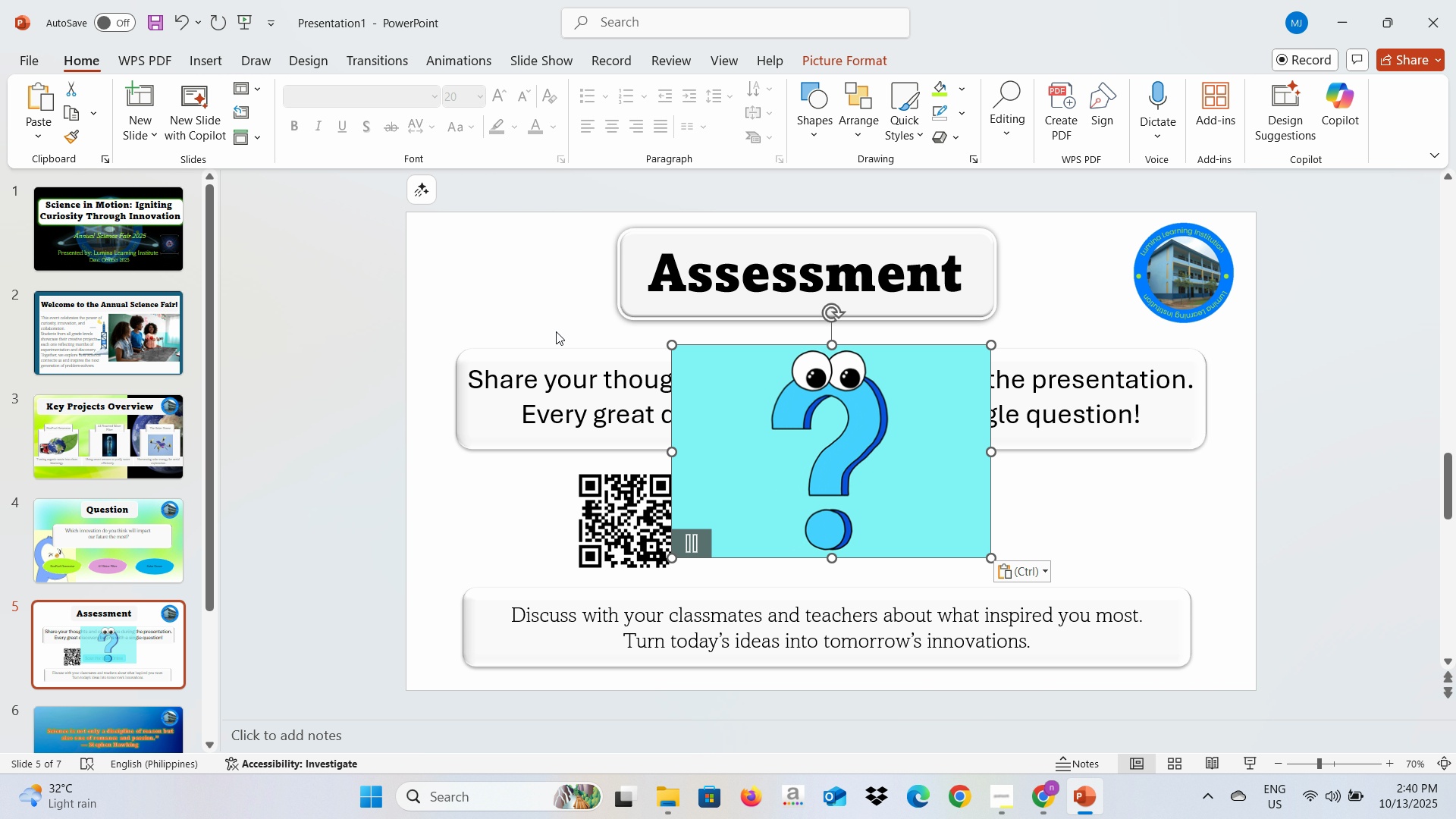 
left_click_drag(start_coordinate=[704, 377], to_coordinate=[441, 246])
 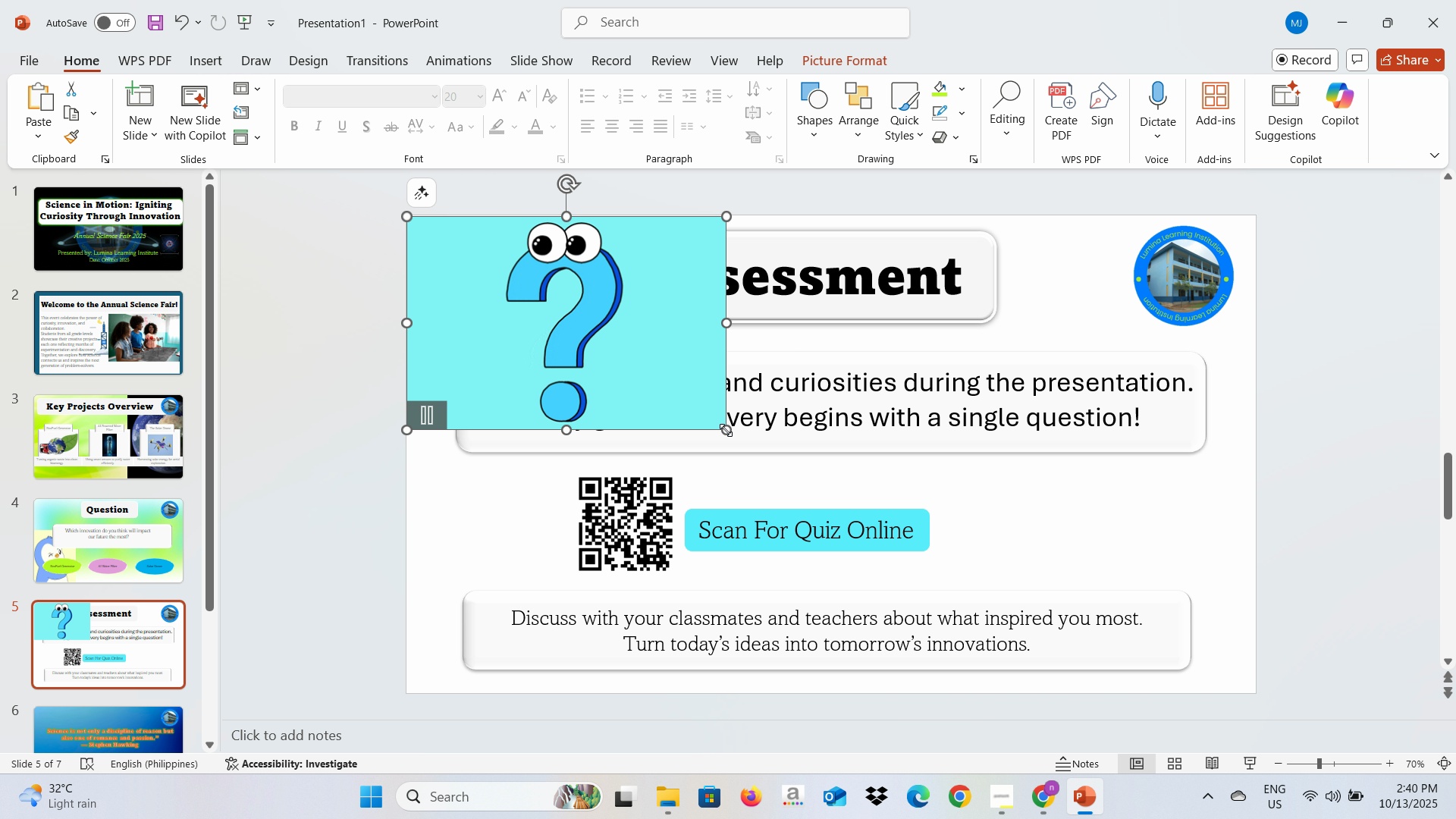 
left_click_drag(start_coordinate=[726, 430], to_coordinate=[1096, 619])
 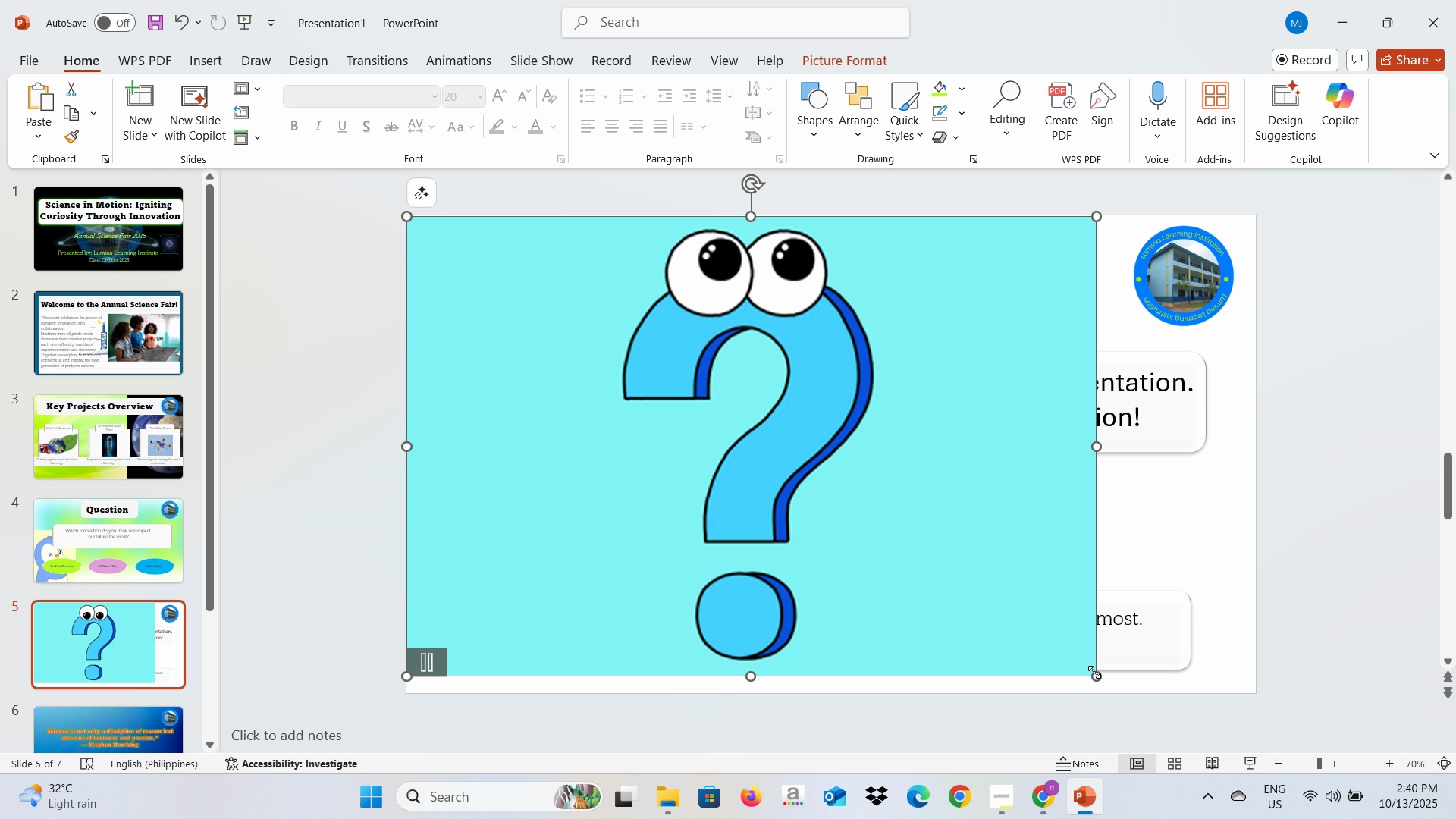 
left_click_drag(start_coordinate=[1098, 676], to_coordinate=[1108, 691])
 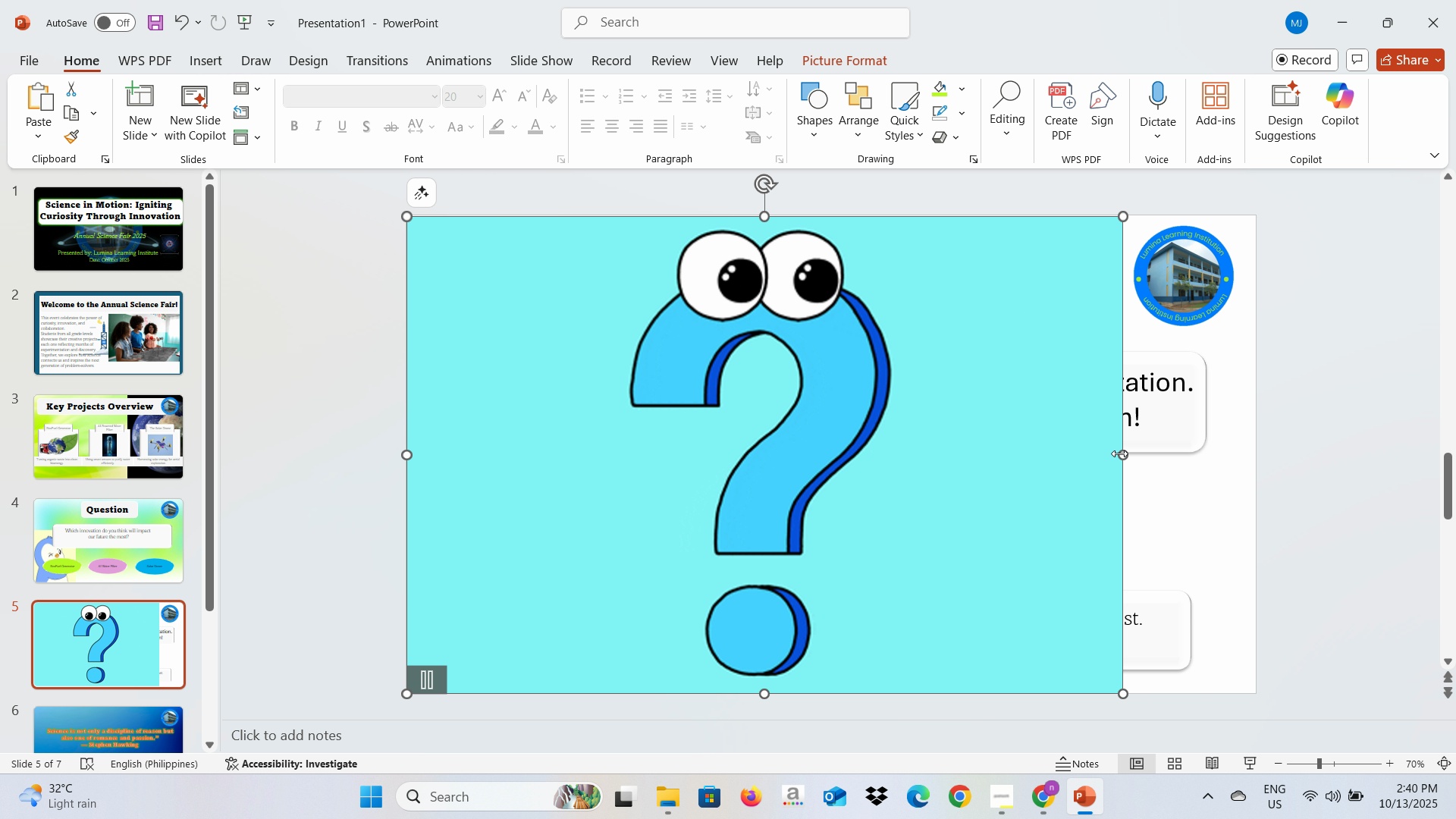 
left_click_drag(start_coordinate=[1119, 453], to_coordinate=[1251, 466])